 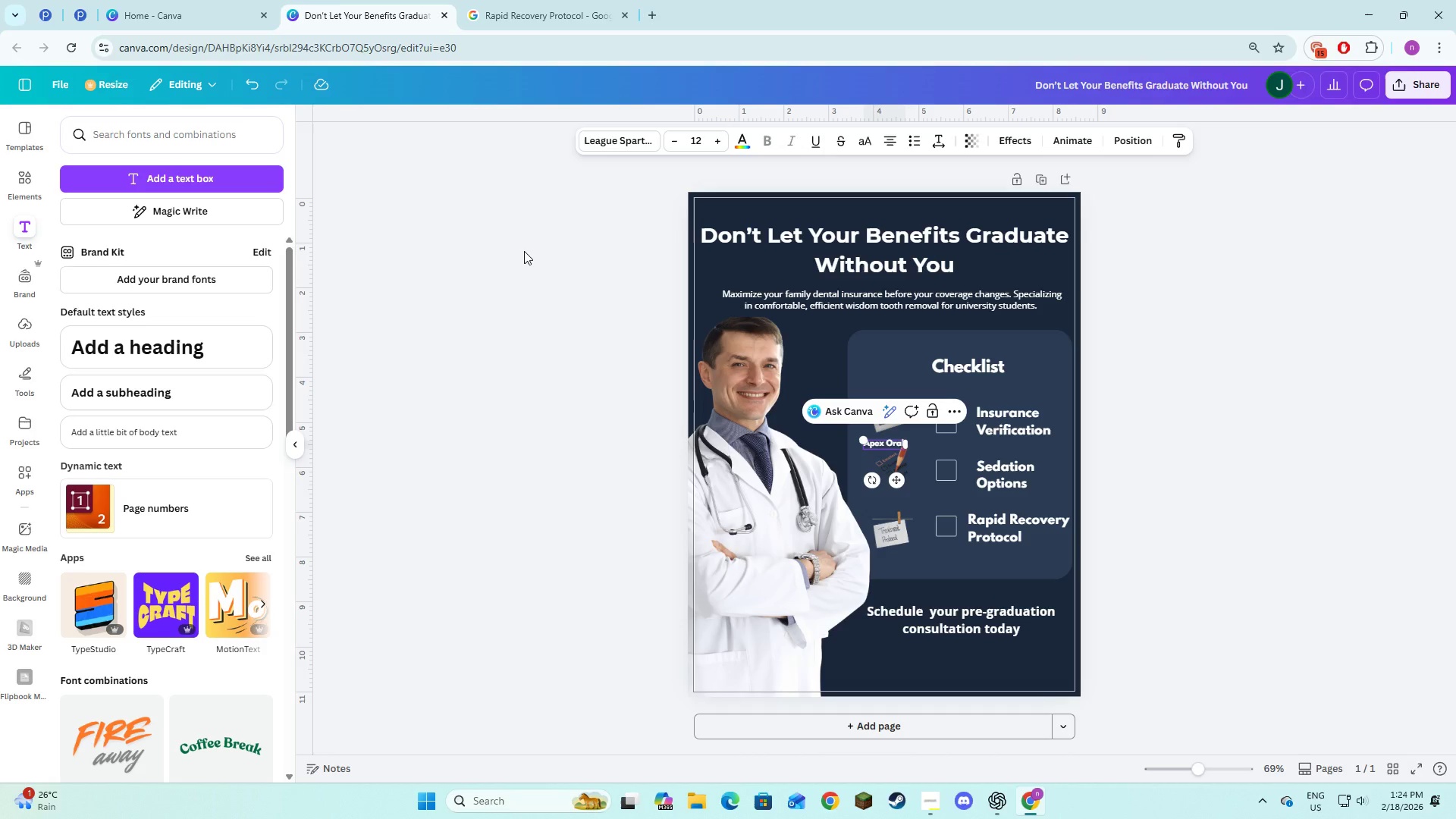 
key(Shift+7)
 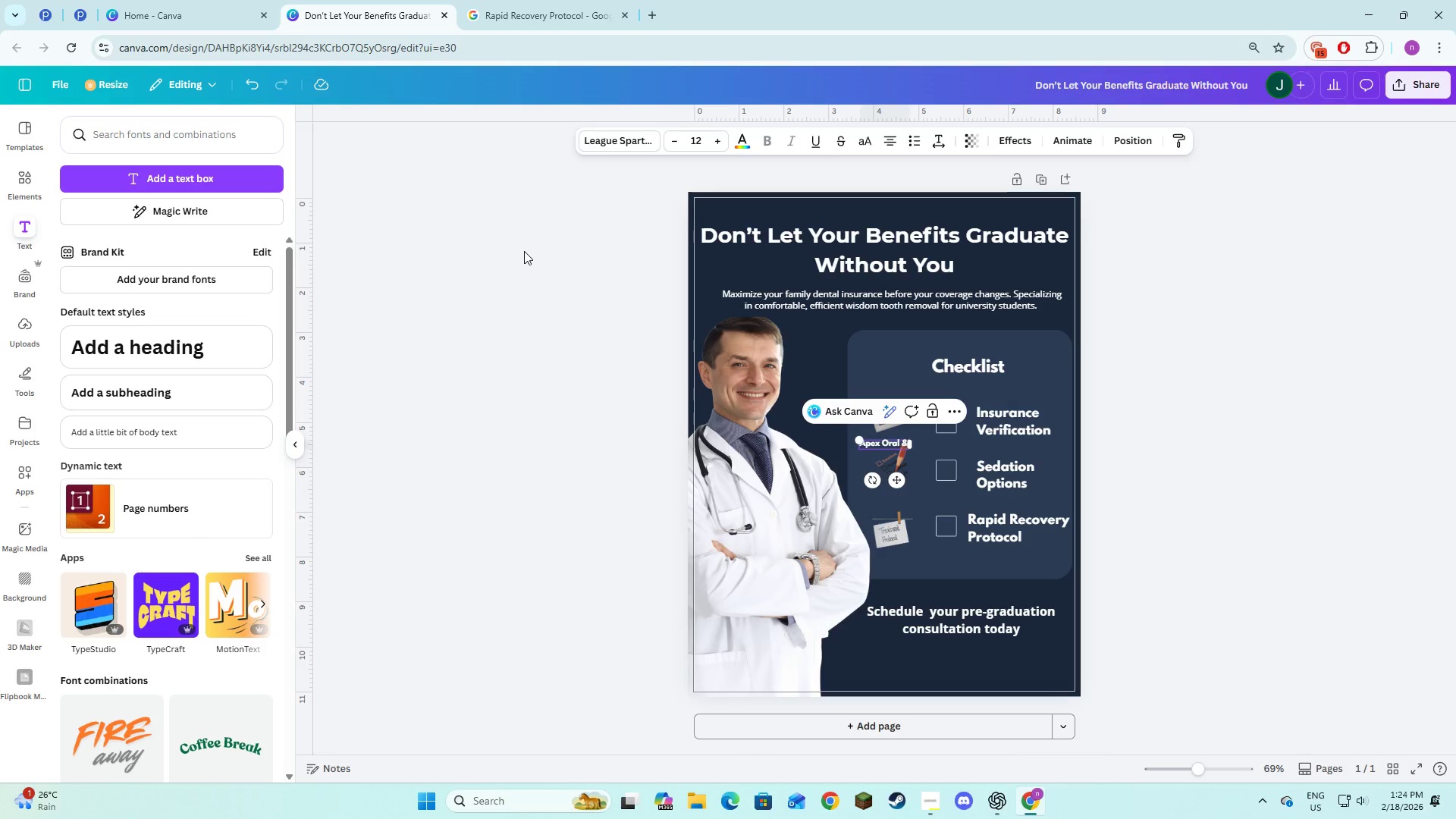 
key(Space)
 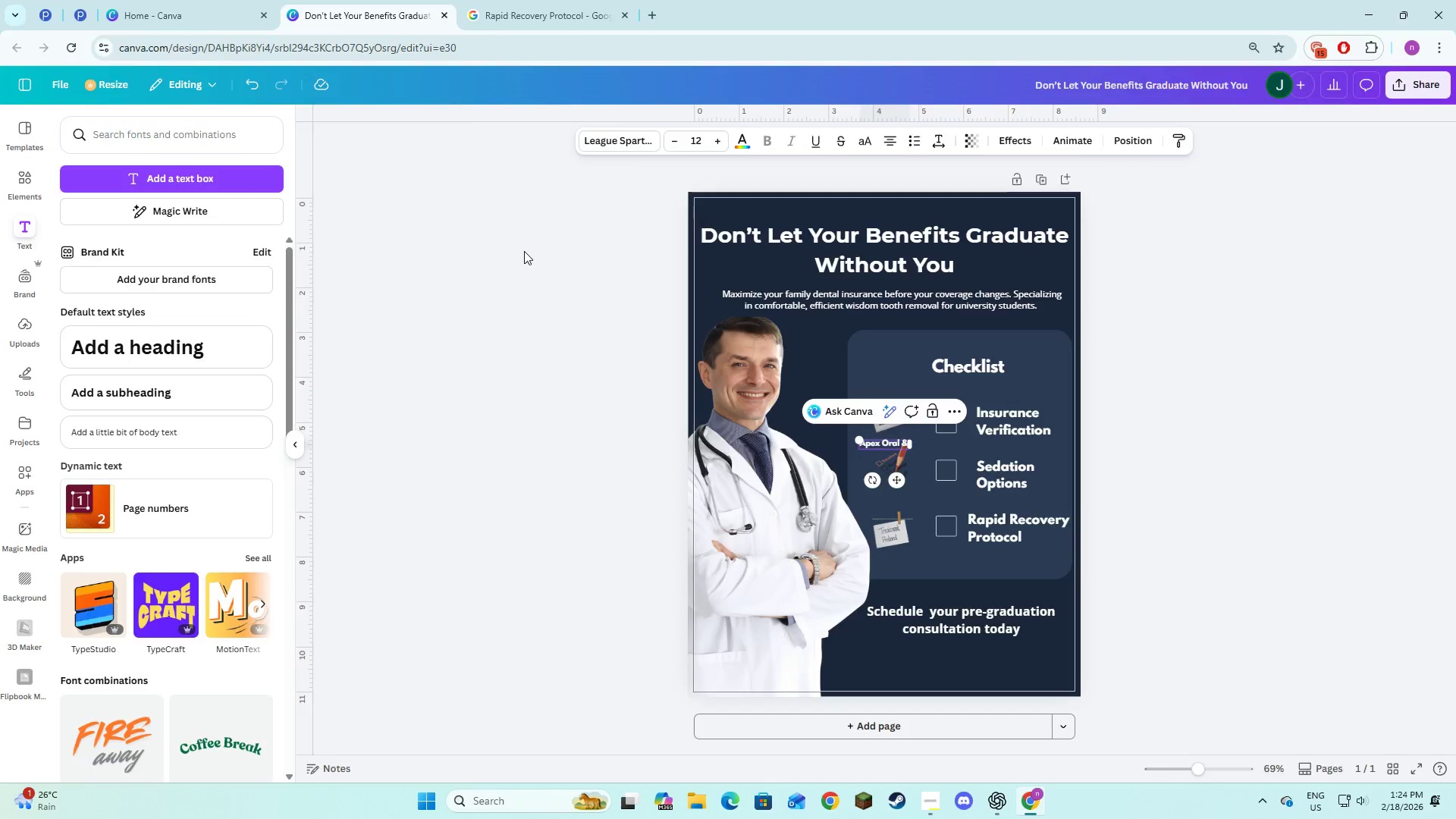 
key(Alt+AltLeft)
 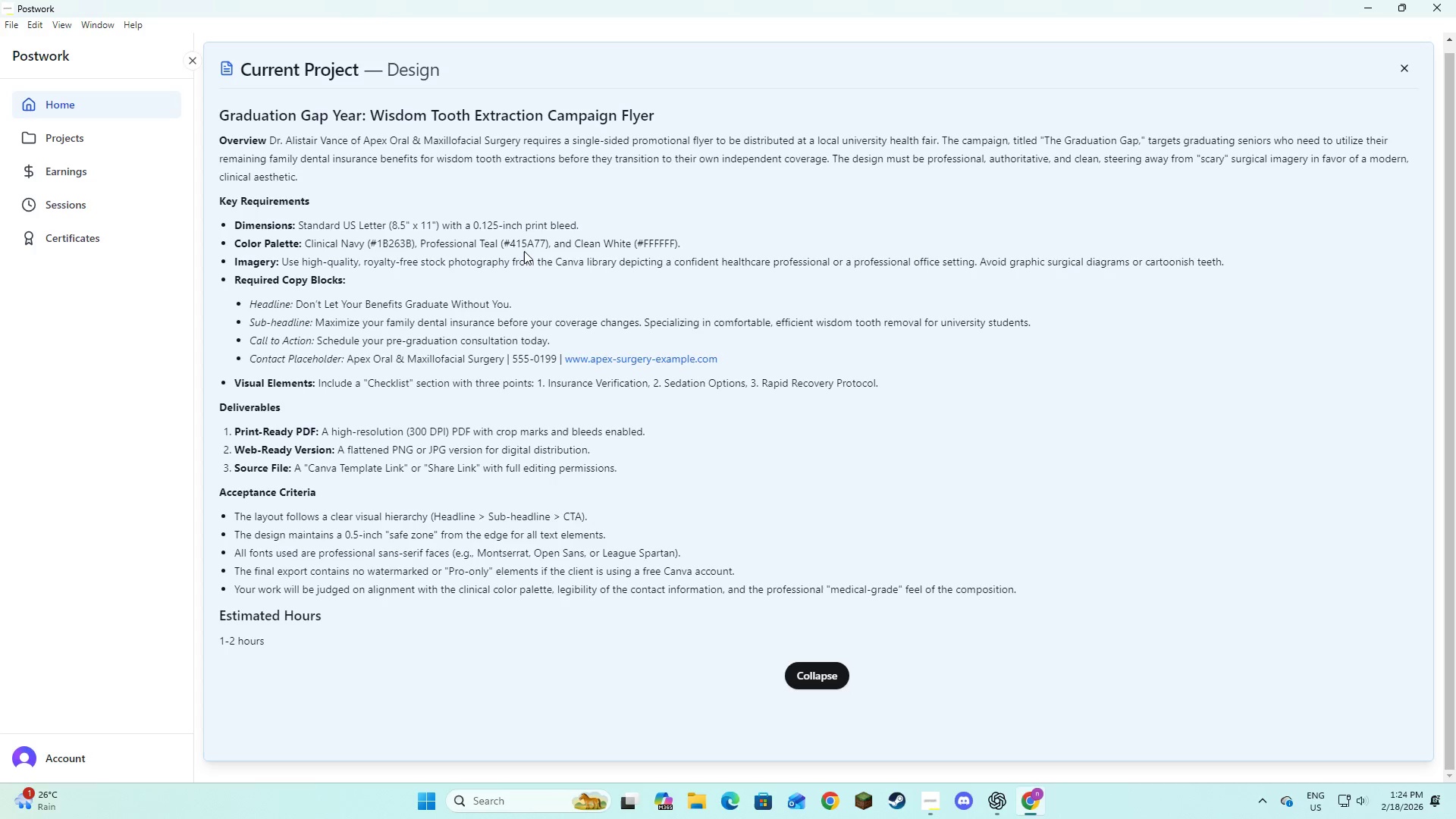 
key(Alt+Tab)